 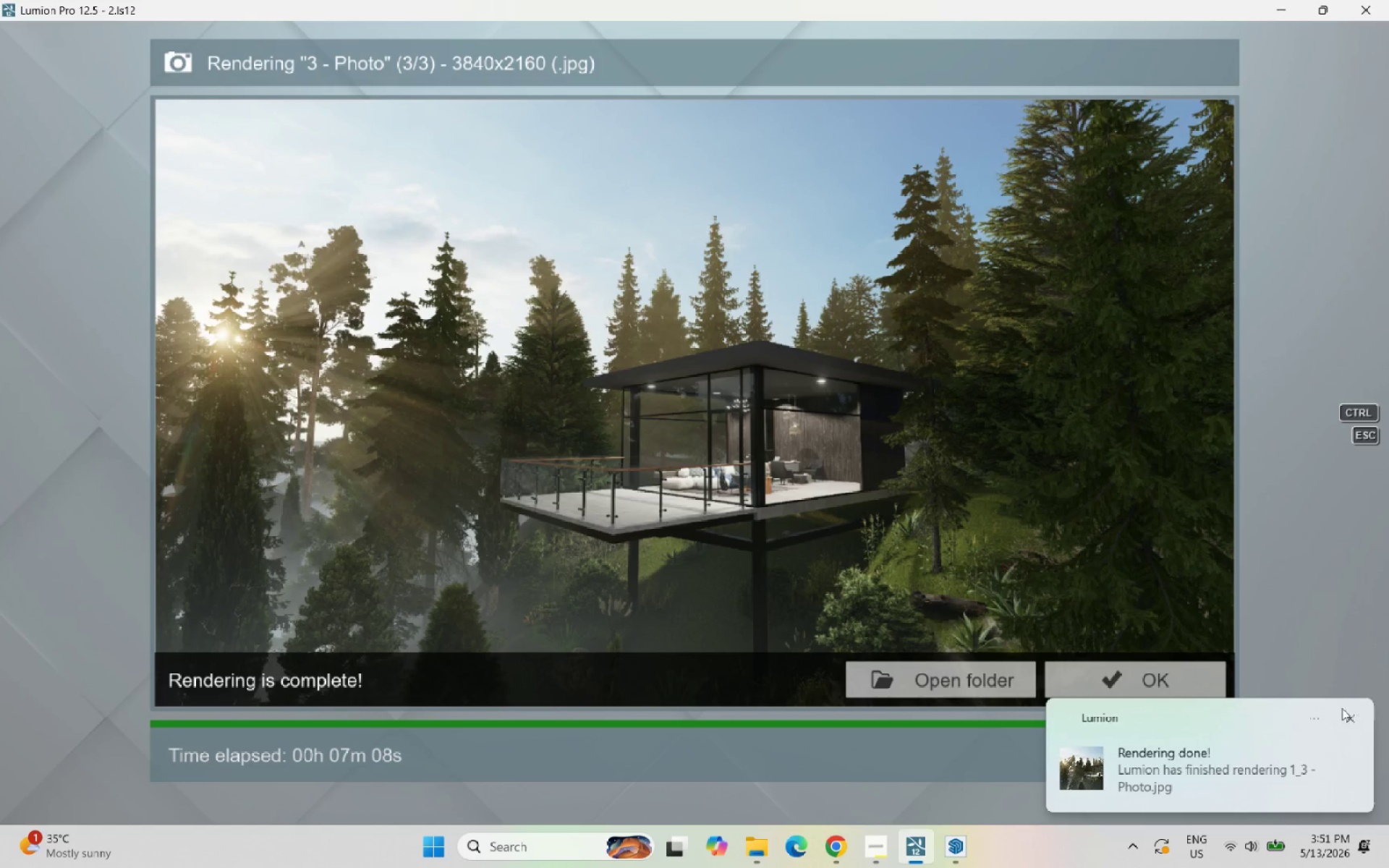 
left_click([1351, 720])
 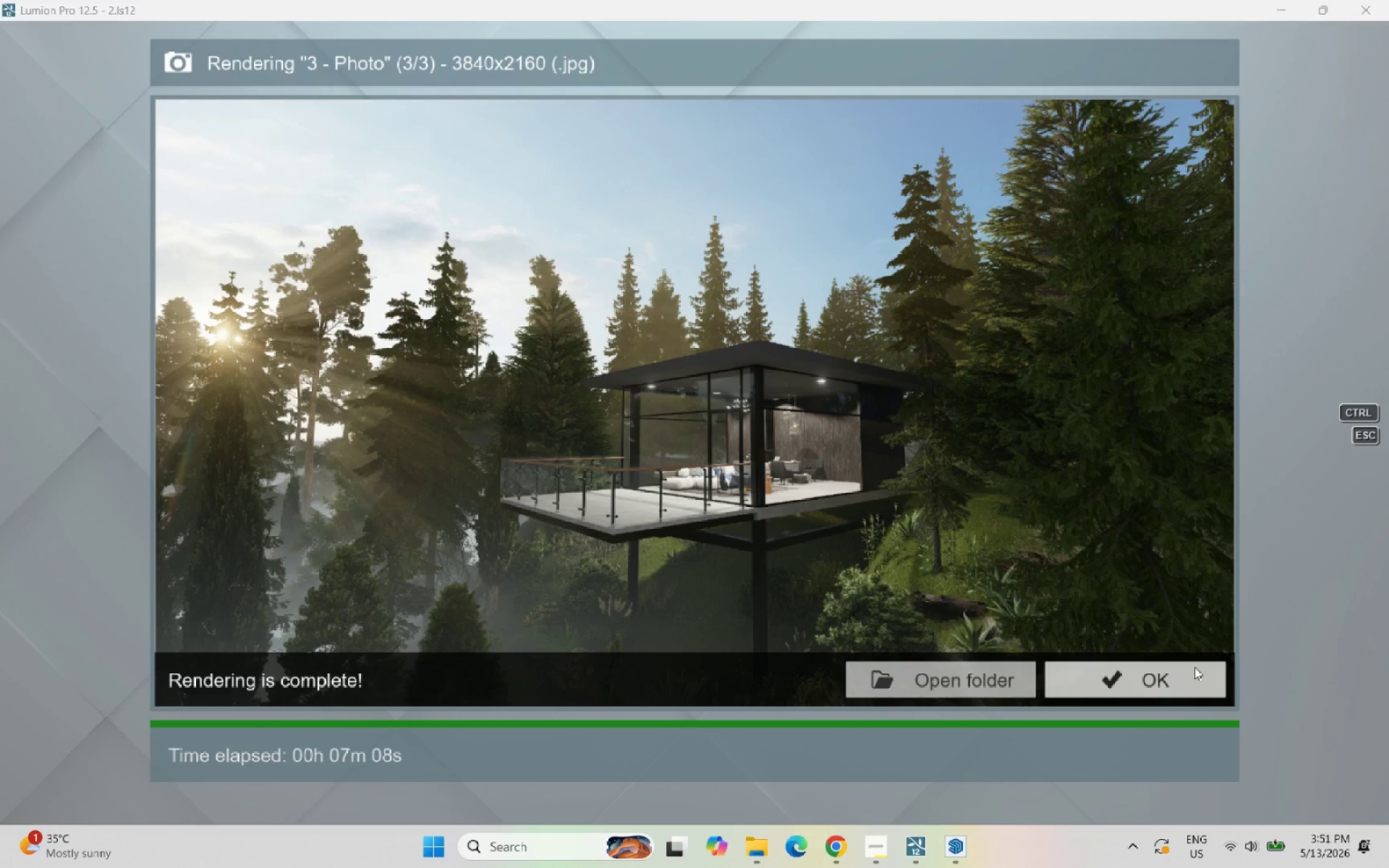 
left_click([1168, 682])
 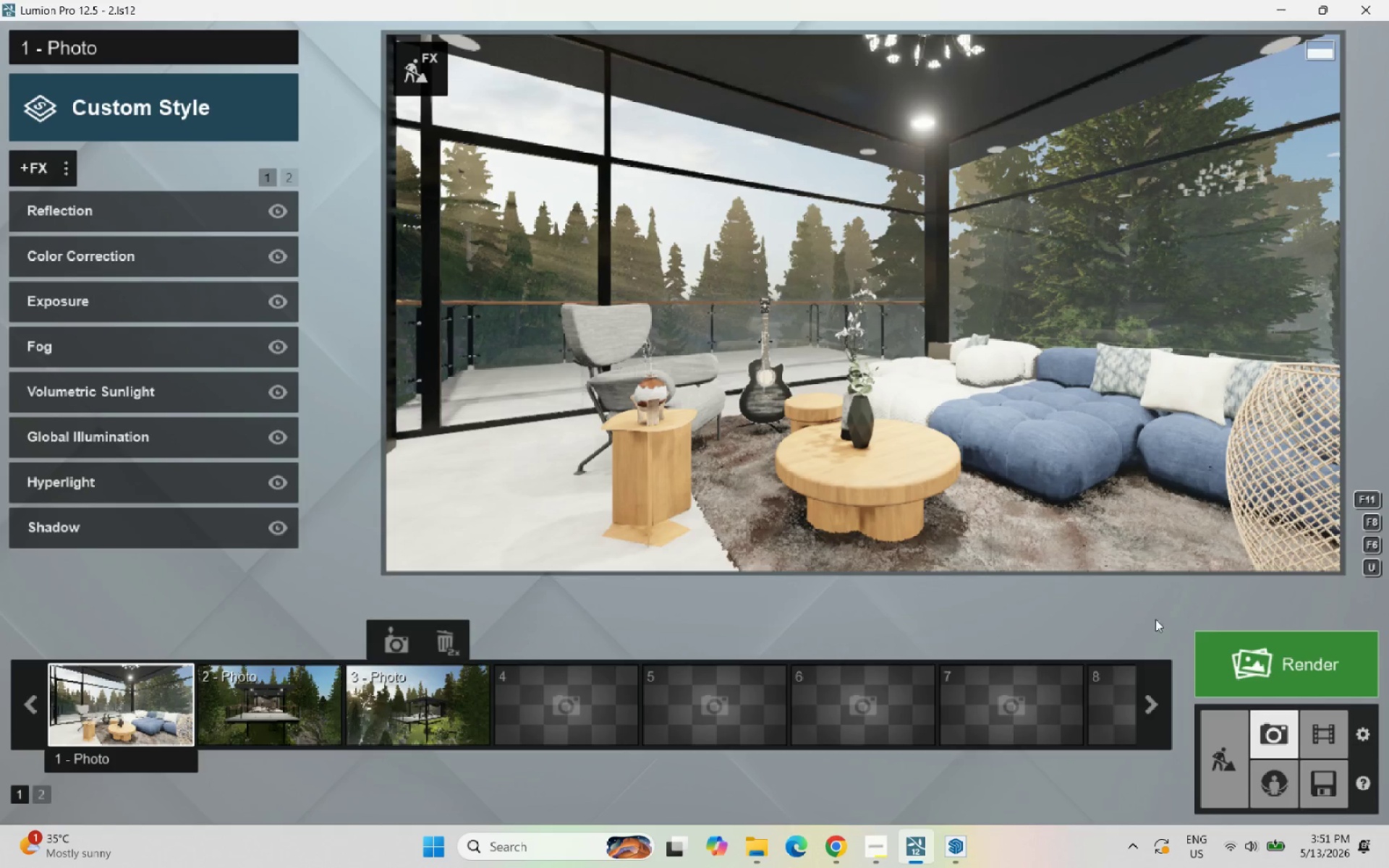 
left_click([1221, 762])
 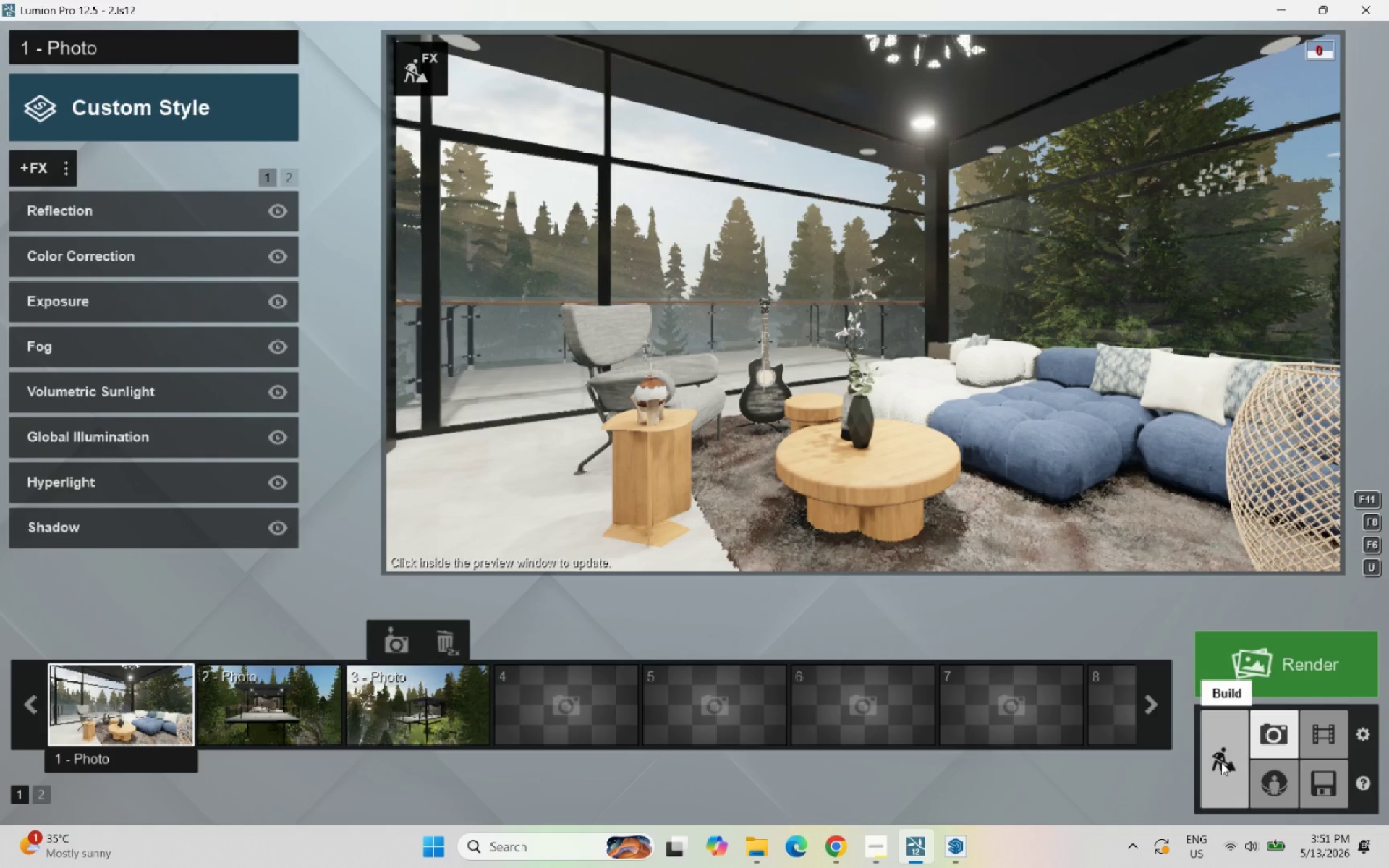 
double_click([1221, 762])
 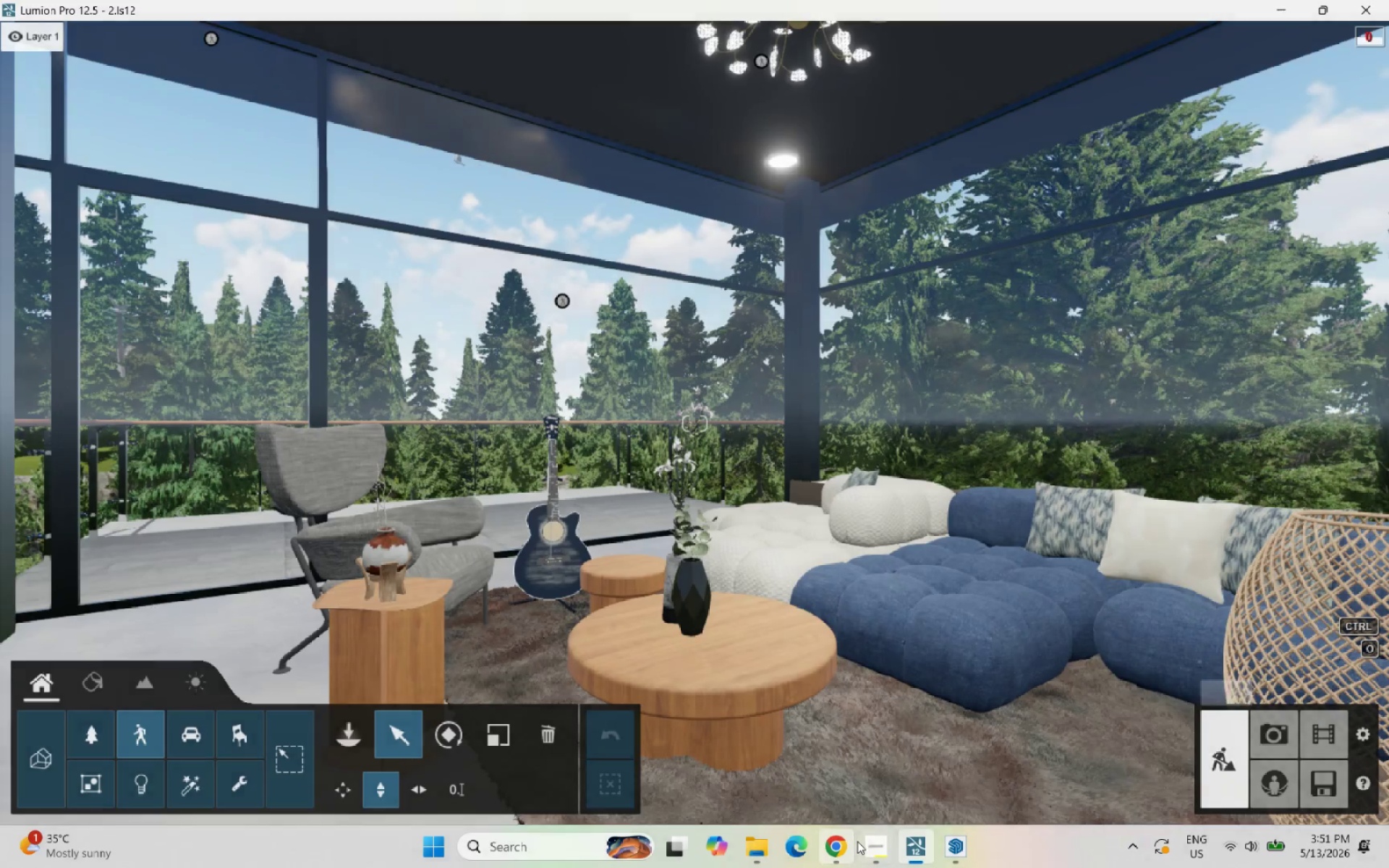 
left_click([865, 843])